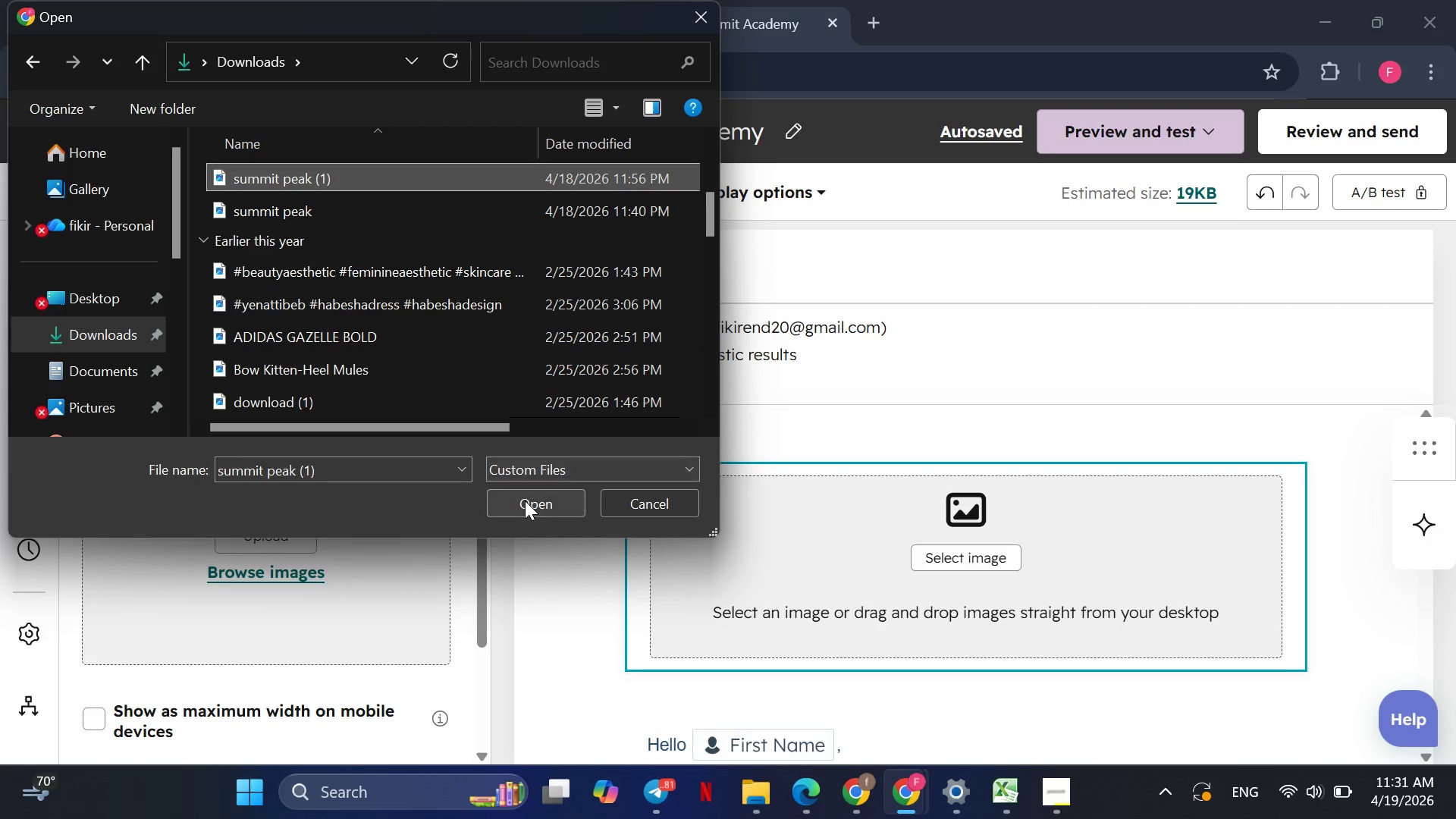 
left_click([525, 500])
 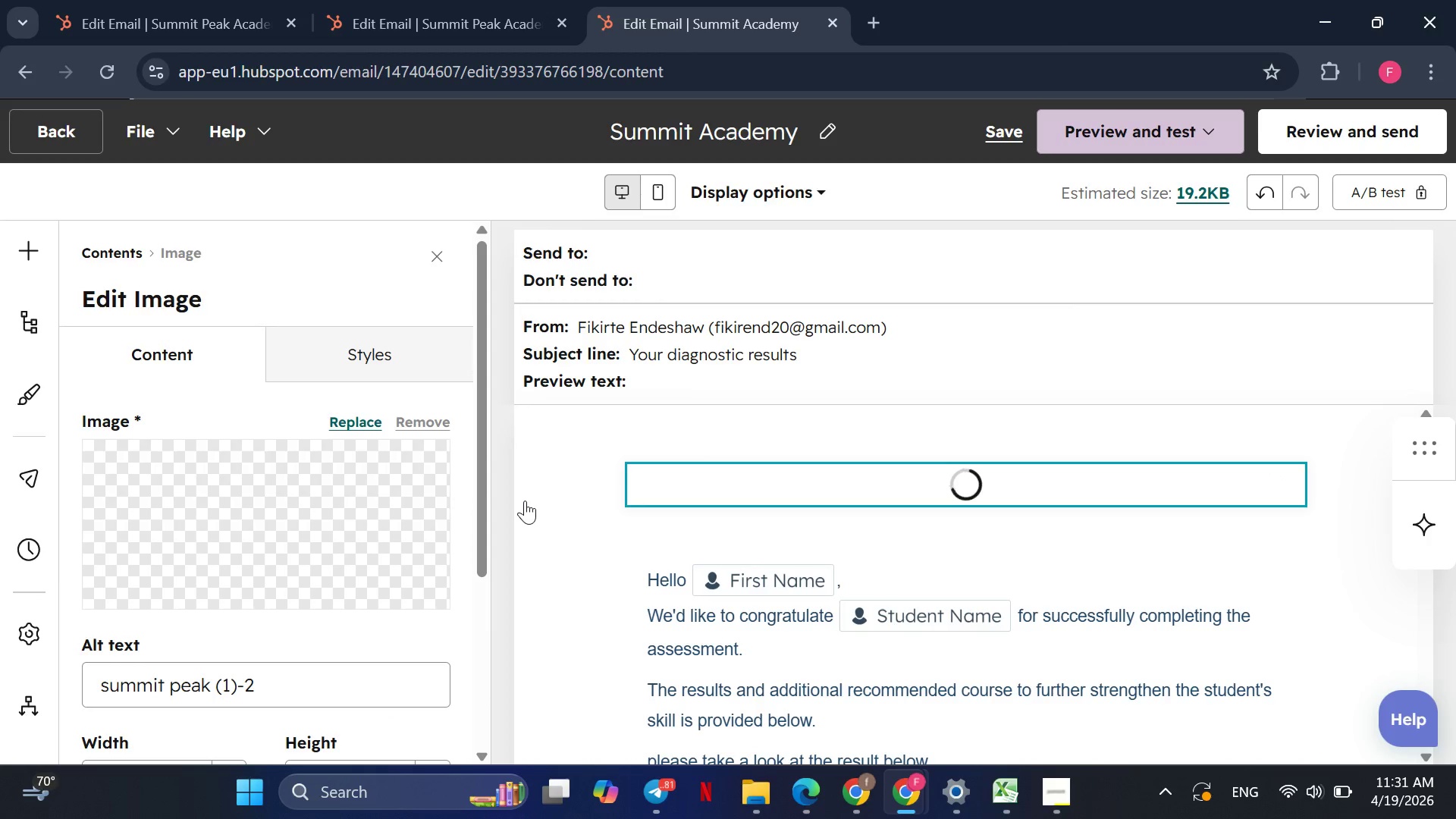 
wait(8.48)
 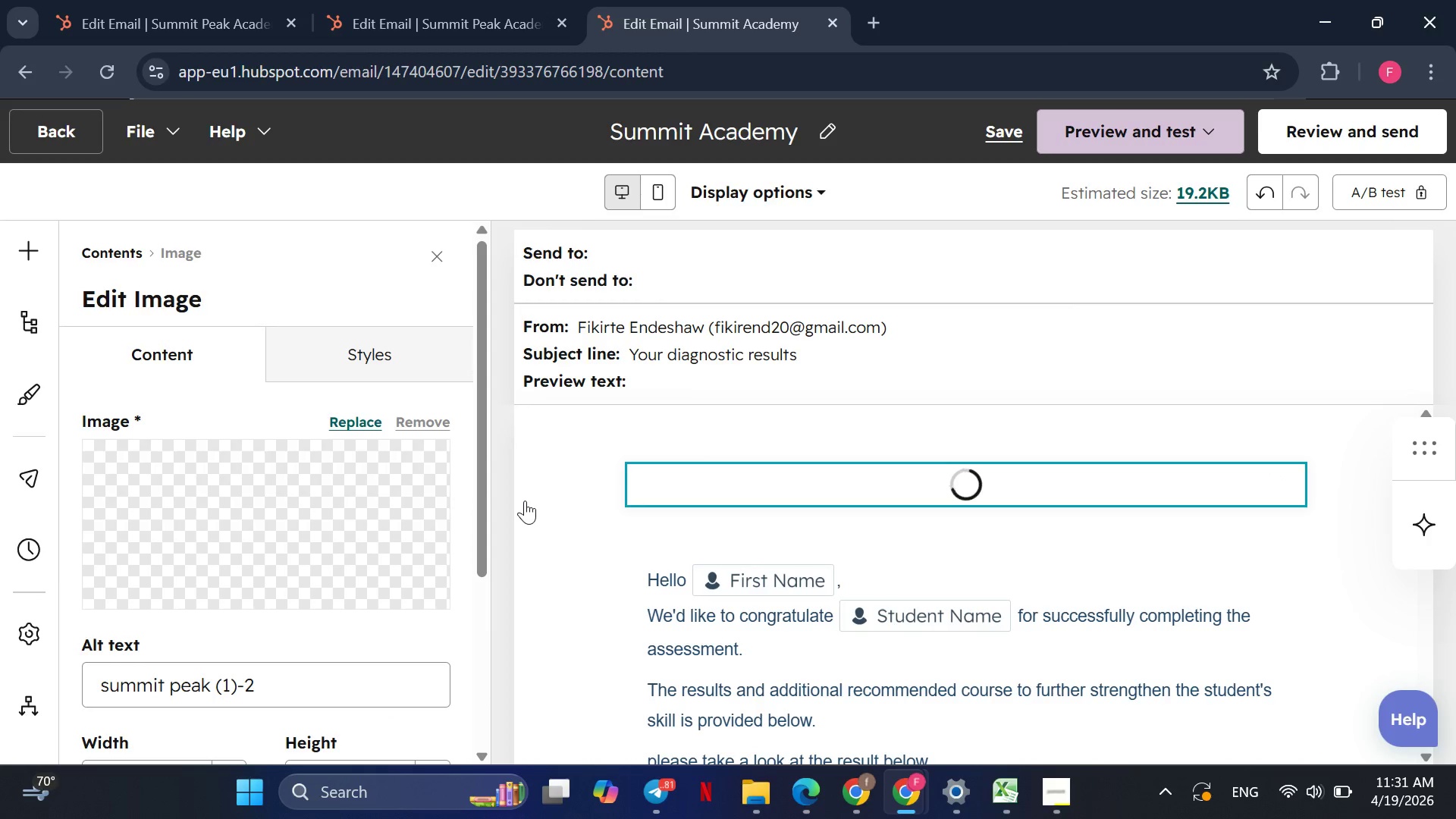 
left_click([183, 504])
 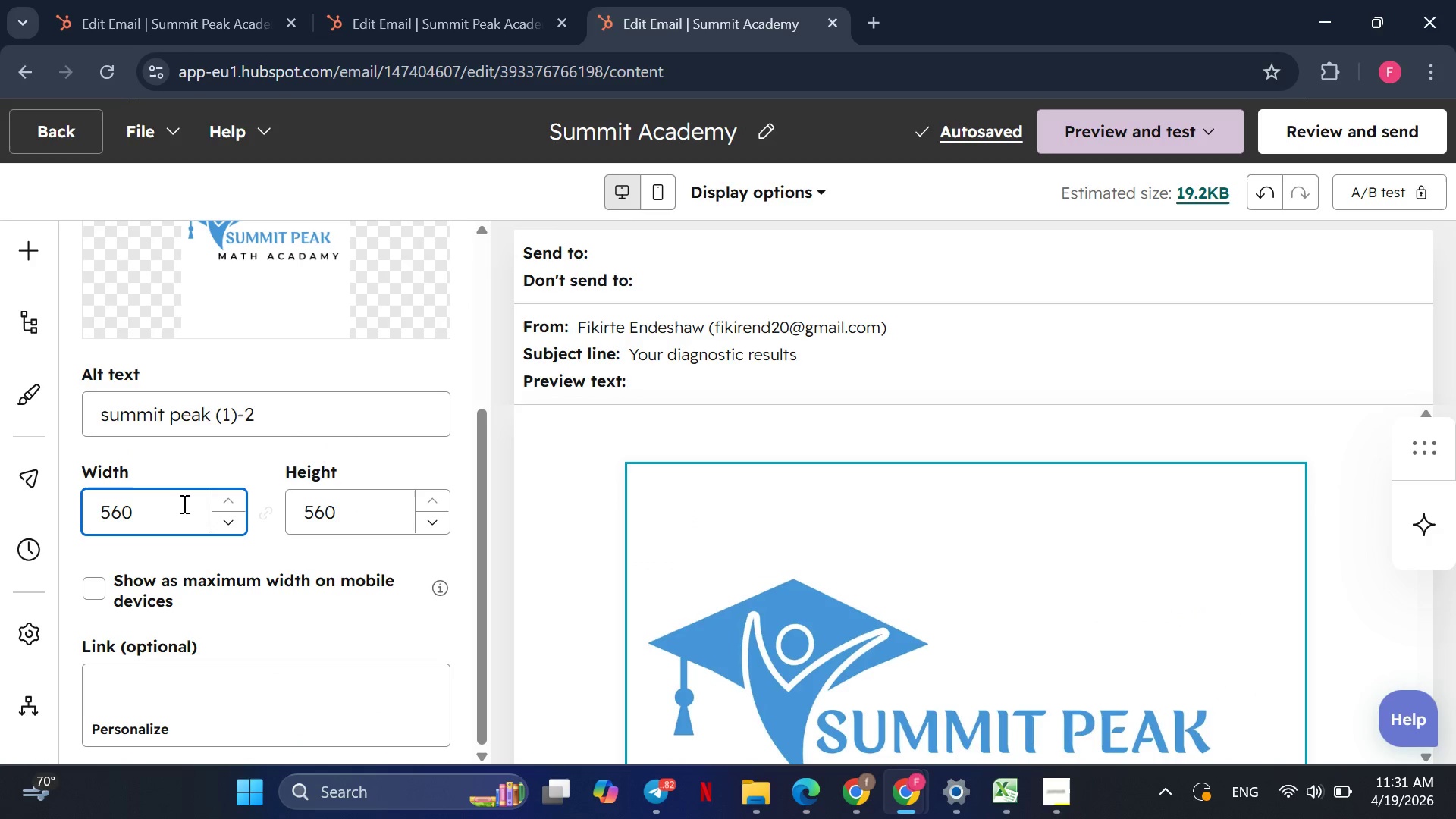 
key(Backspace)
key(Backspace)
key(Backspace)
key(Backspace)
type(160)
 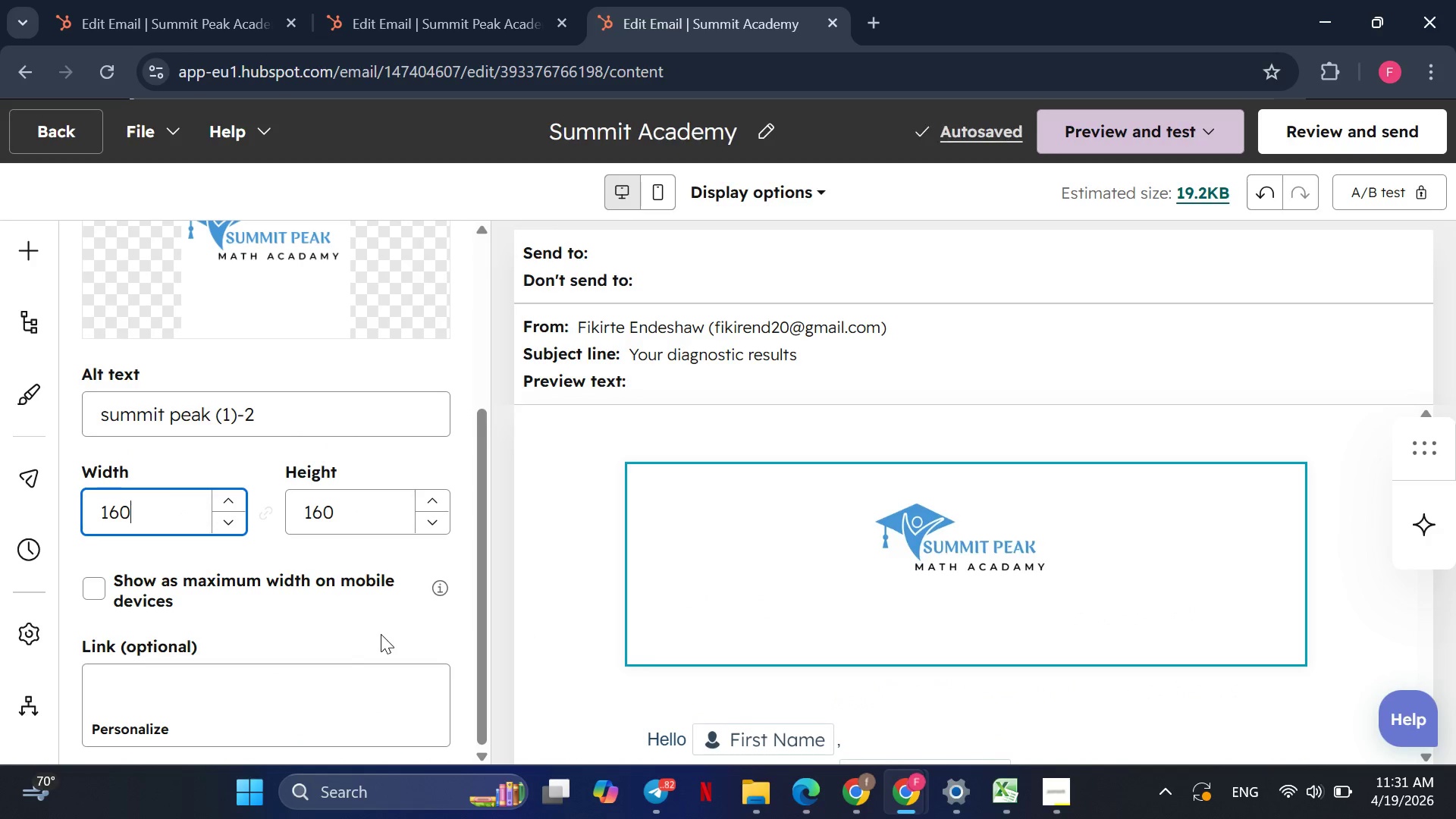 
left_click([715, 660])
 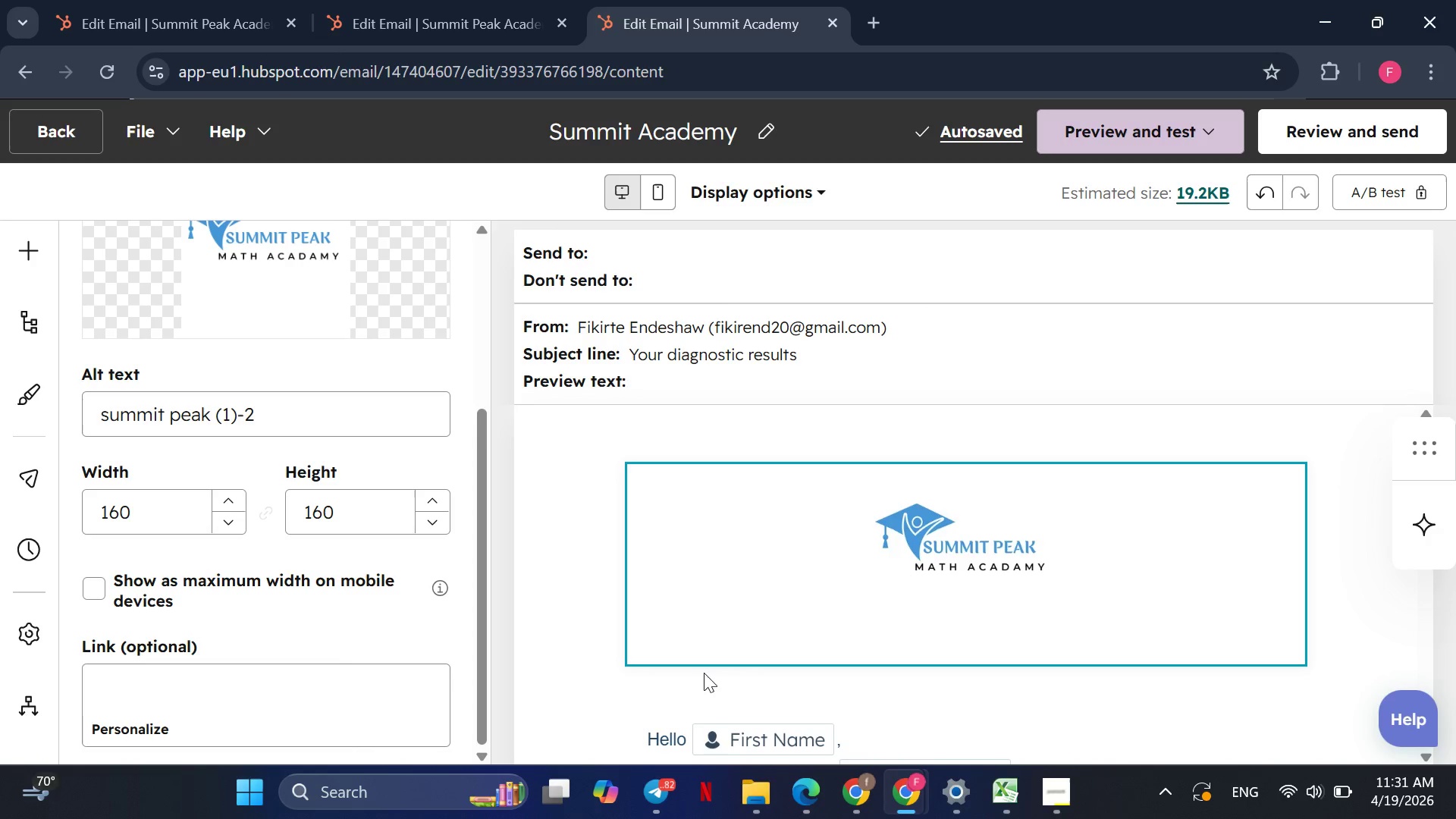 
left_click([698, 670])
 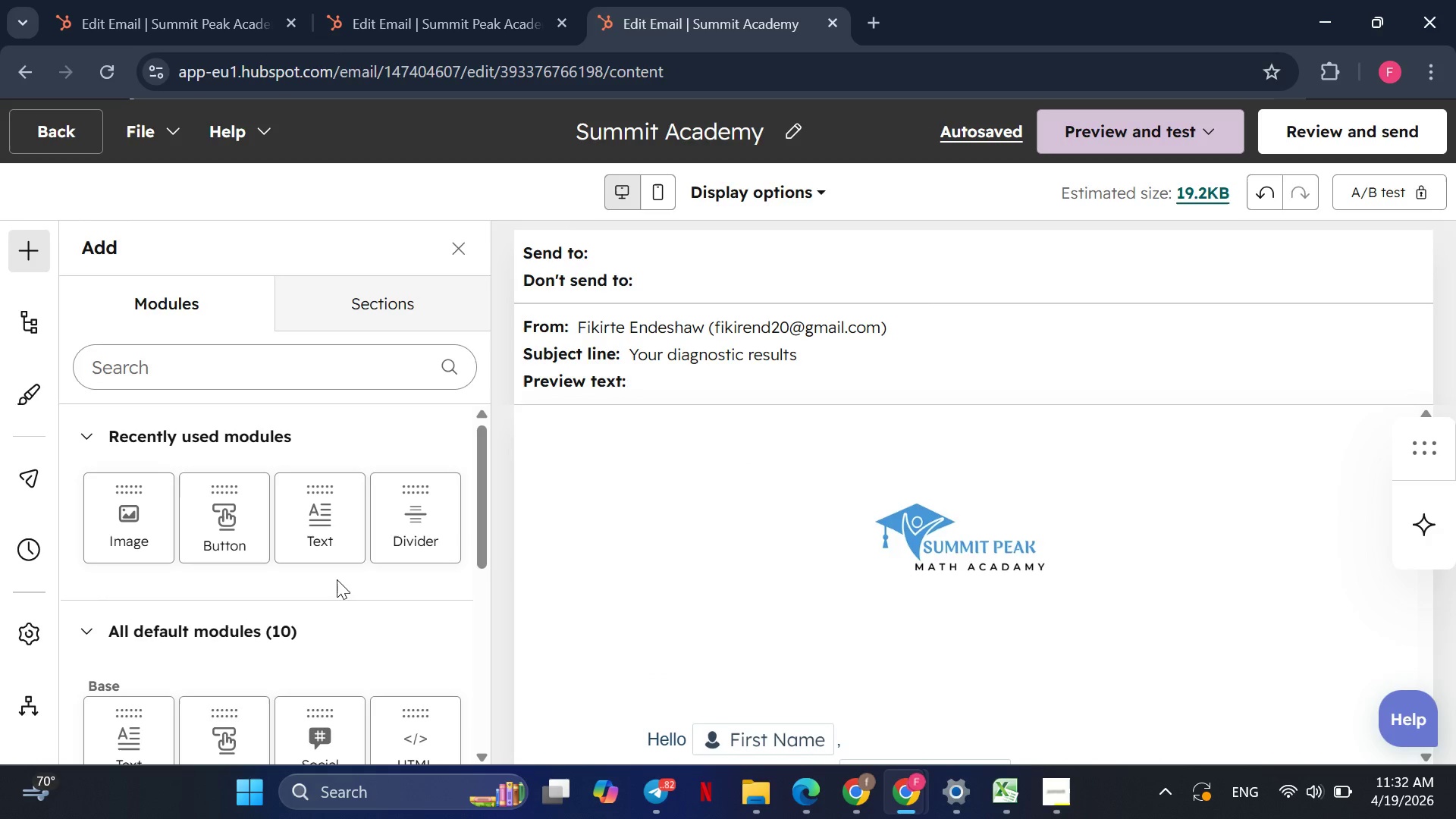 
left_click([422, 516])
 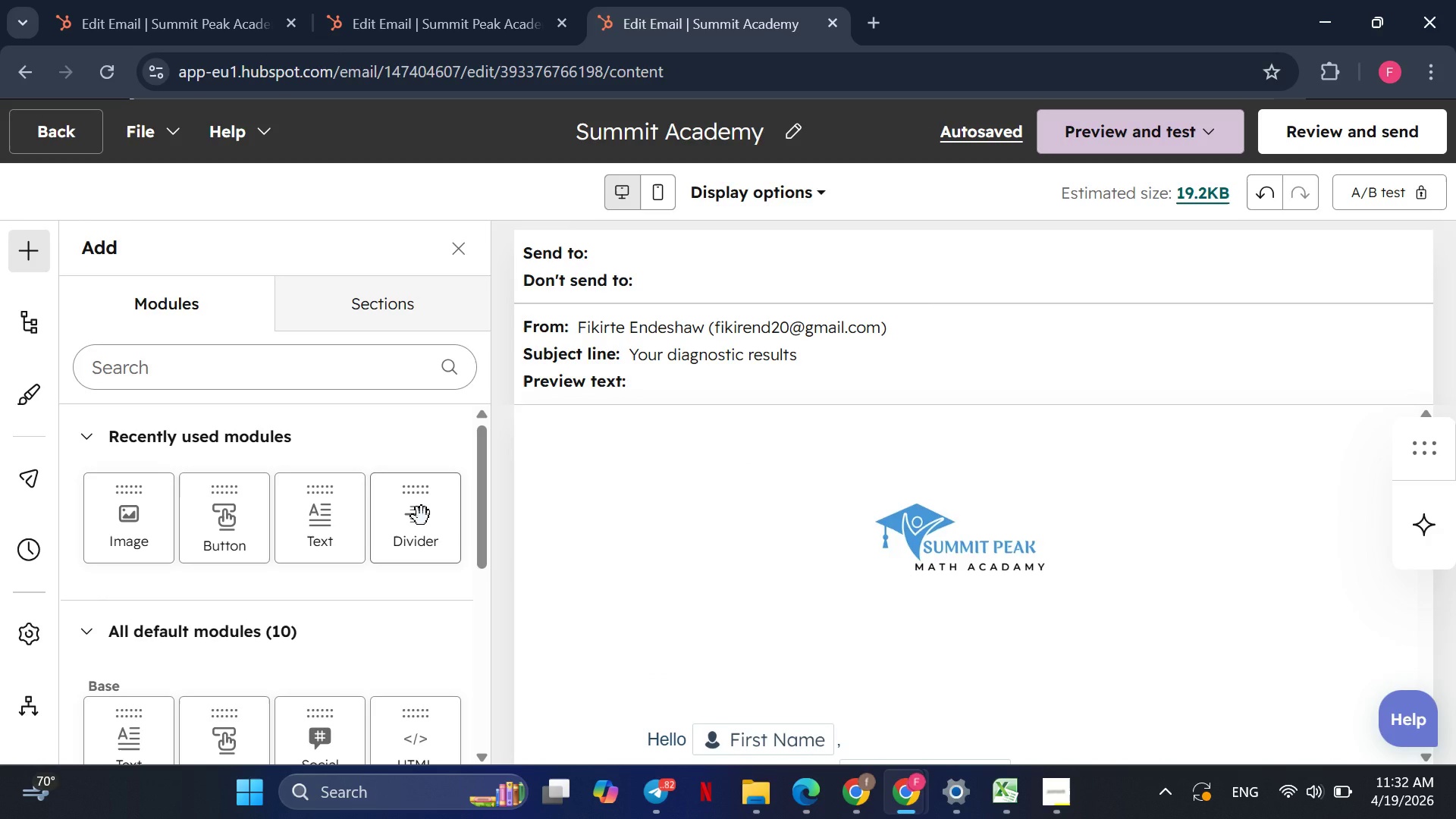 
left_click_drag(start_coordinate=[422, 516], to_coordinate=[886, 664])
 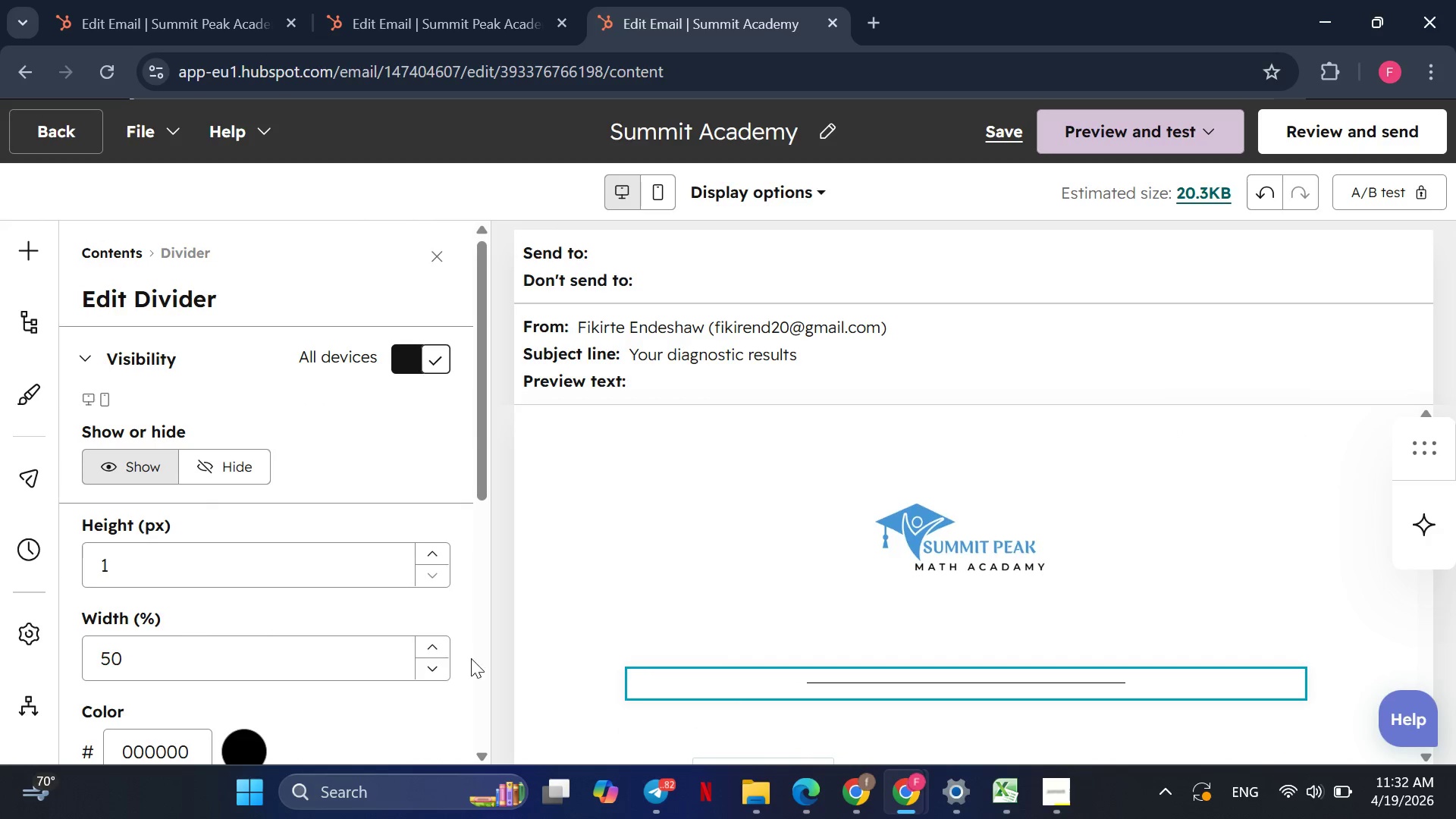 
double_click([435, 648])
 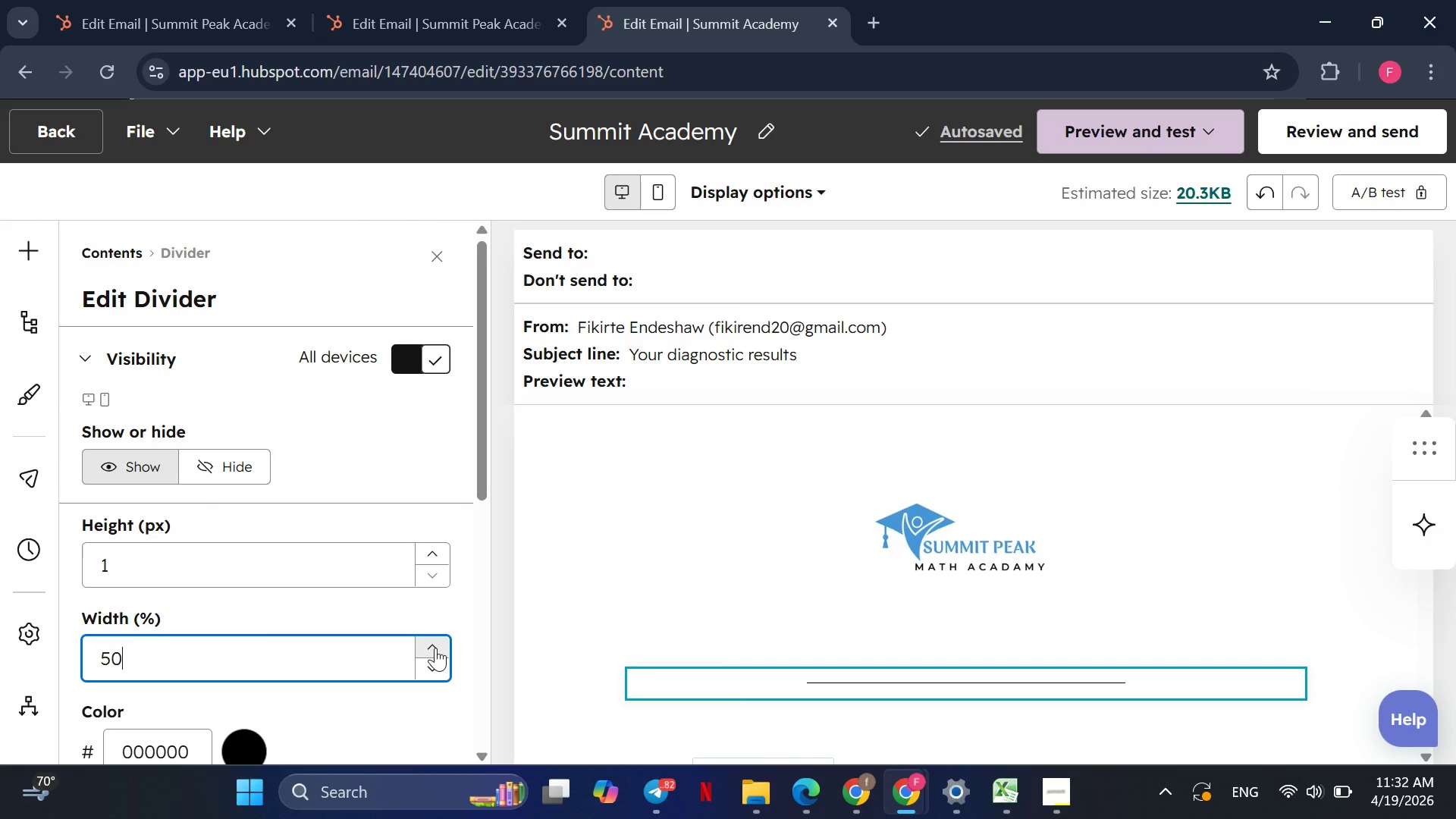 
triple_click([435, 648])
 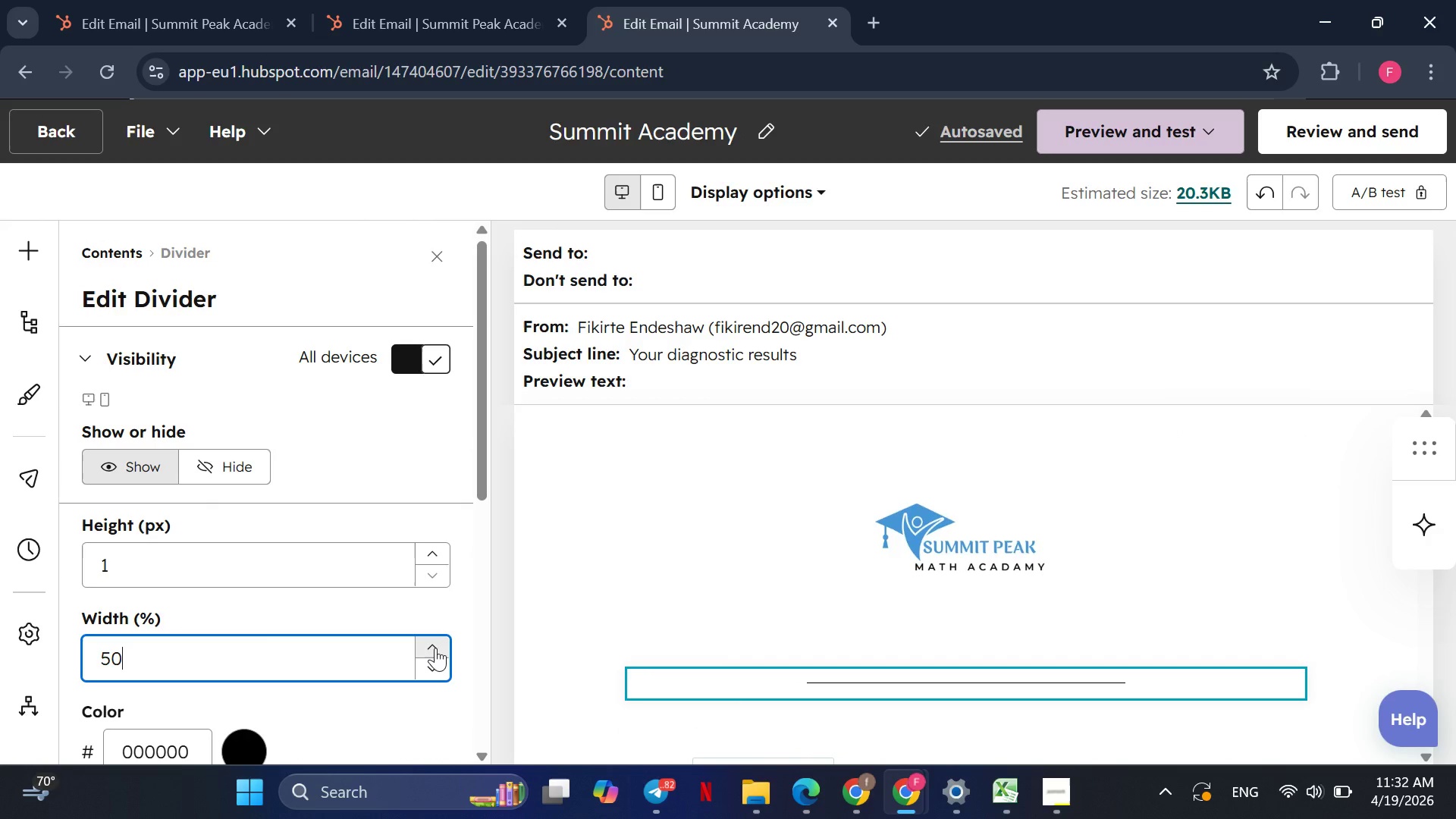 
triple_click([435, 648])
 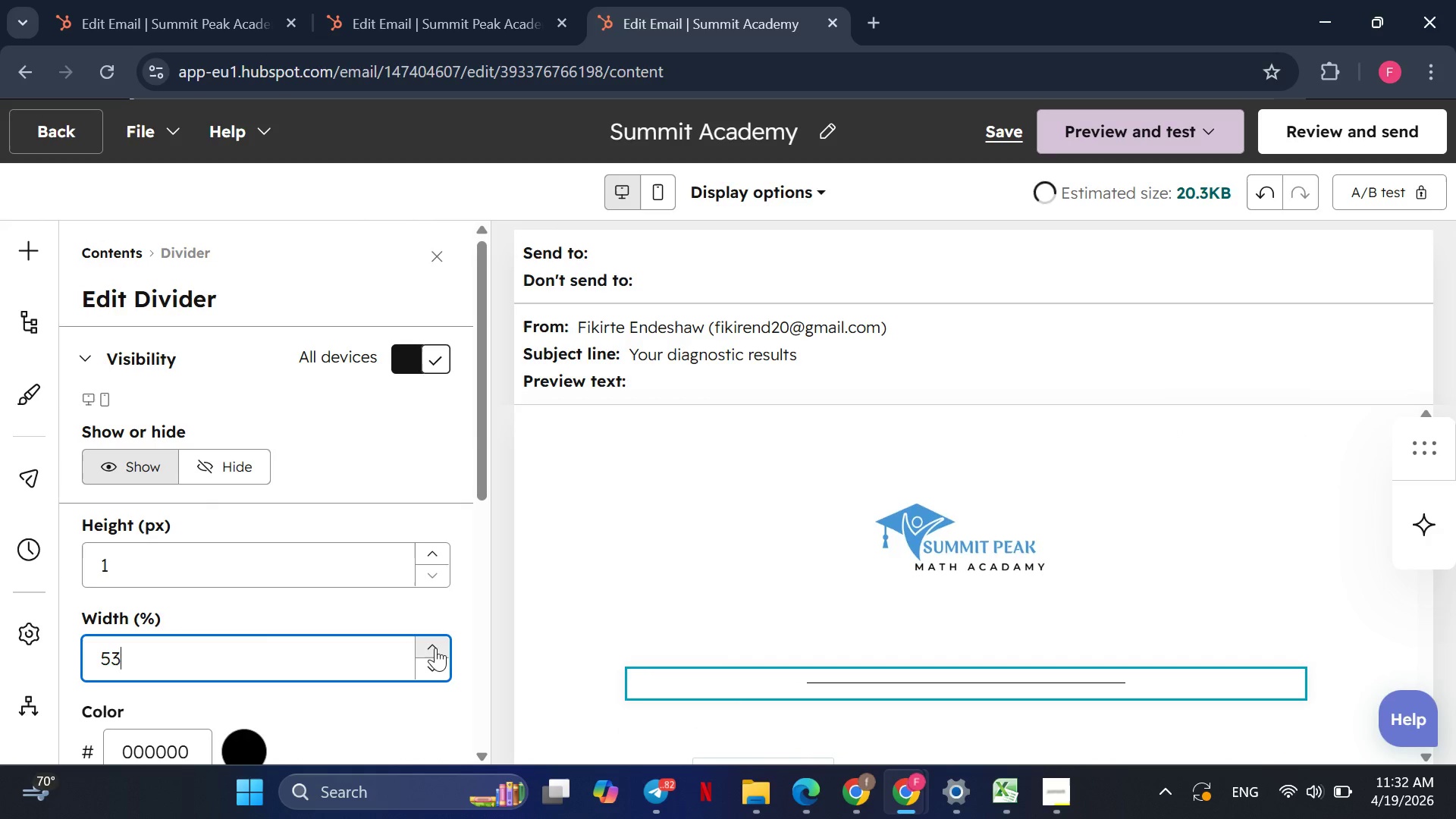 
triple_click([435, 648])
 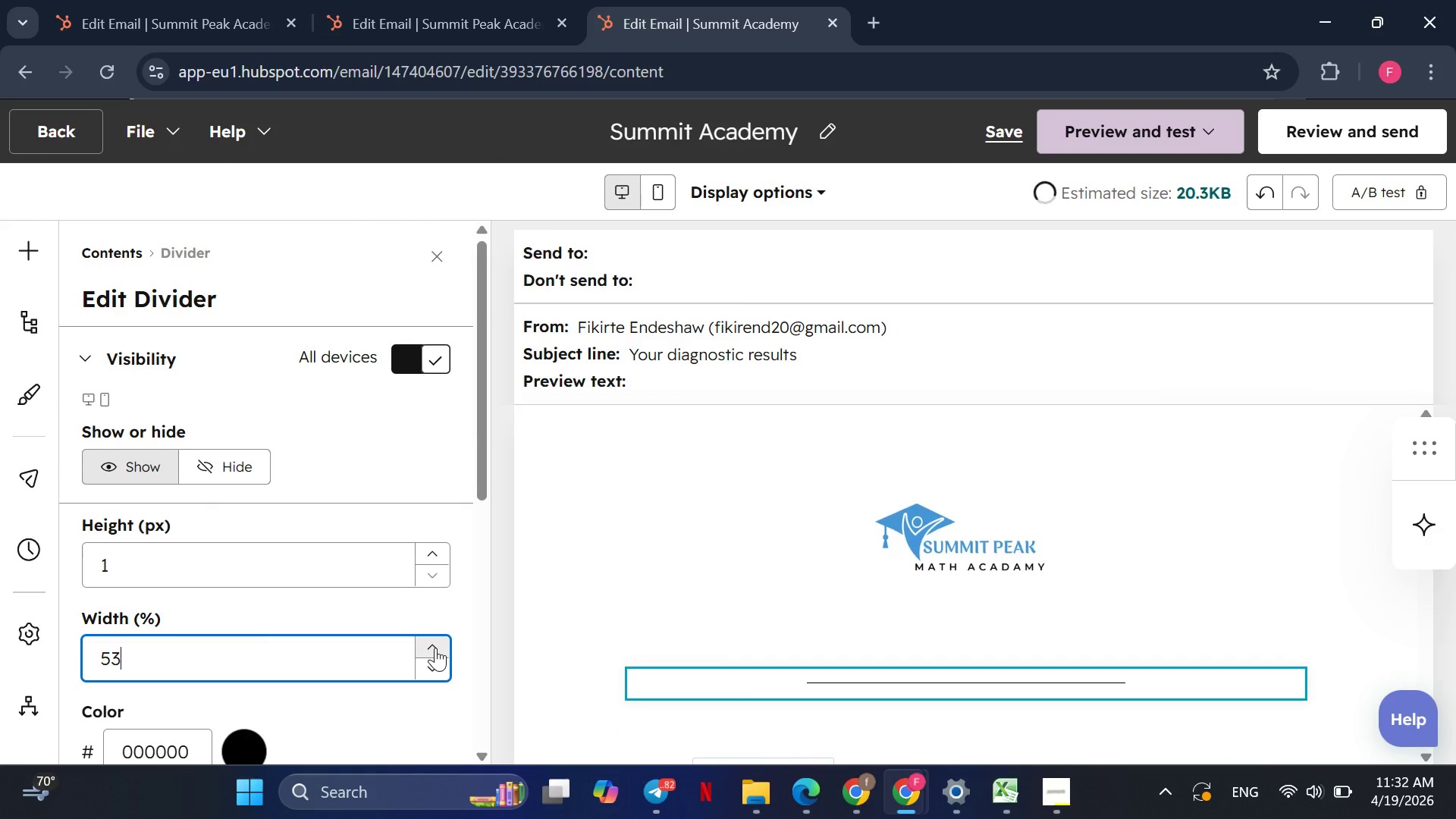 
triple_click([435, 648])
 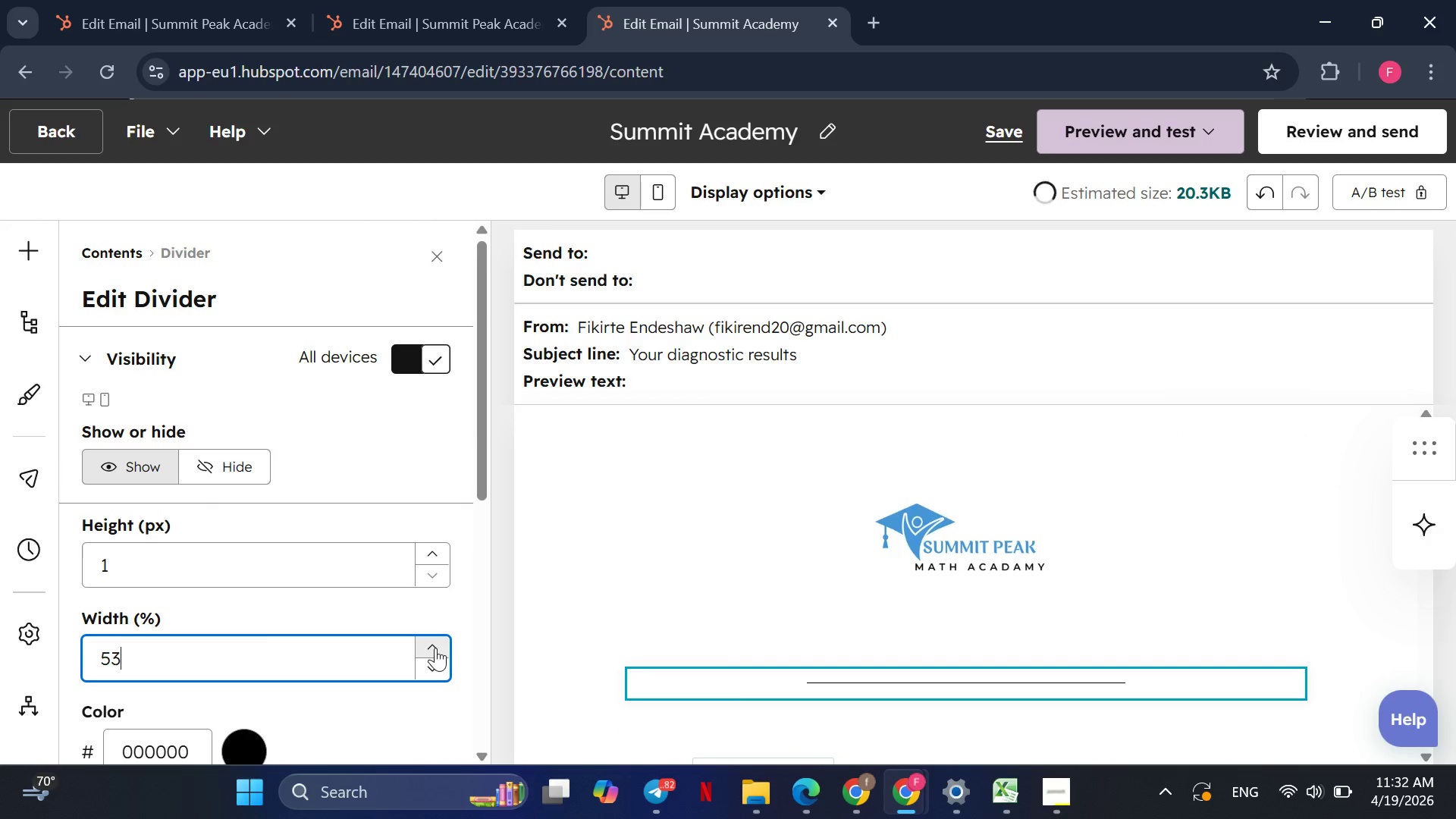 
triple_click([435, 648])
 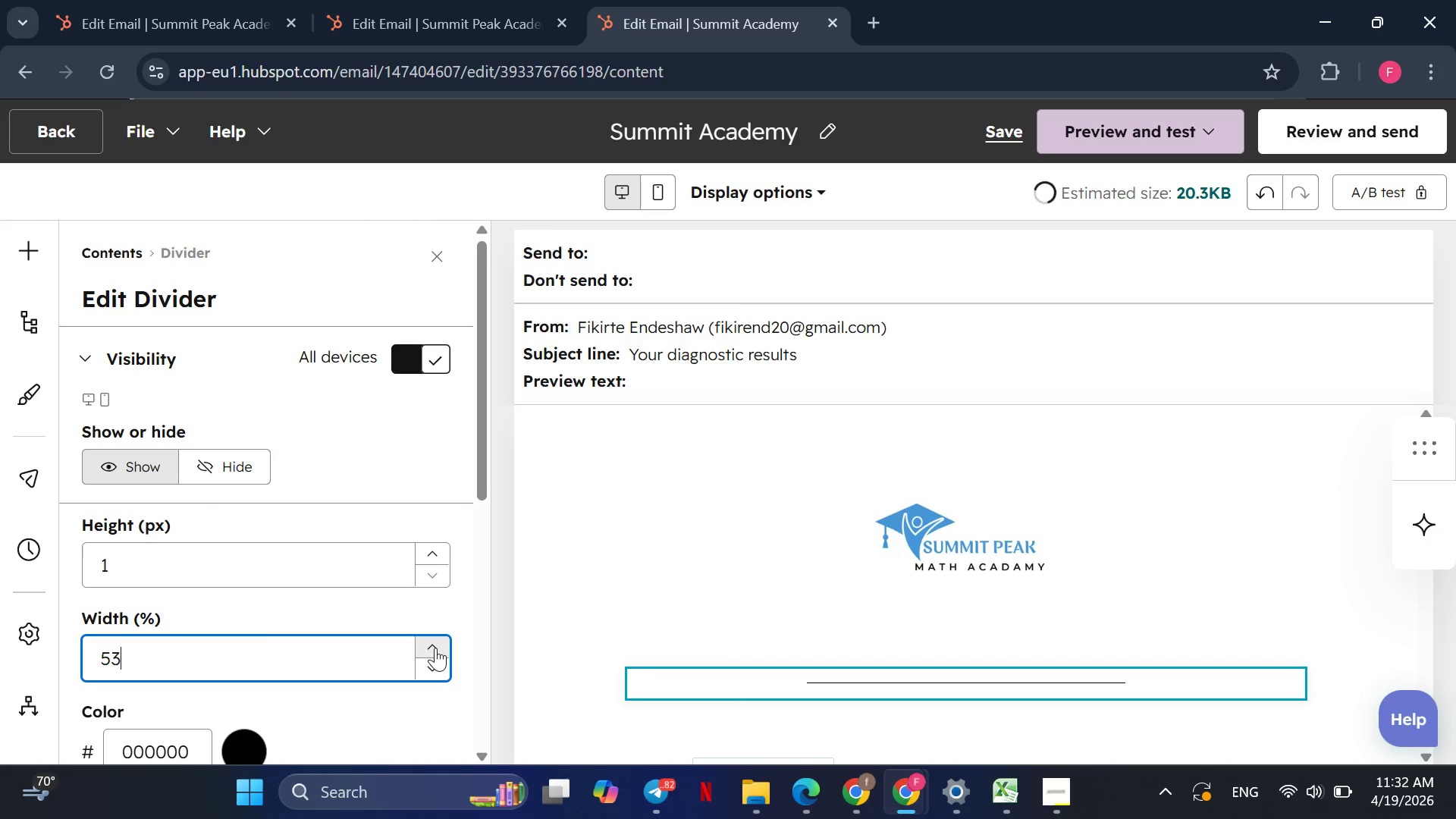 
triple_click([435, 648])
 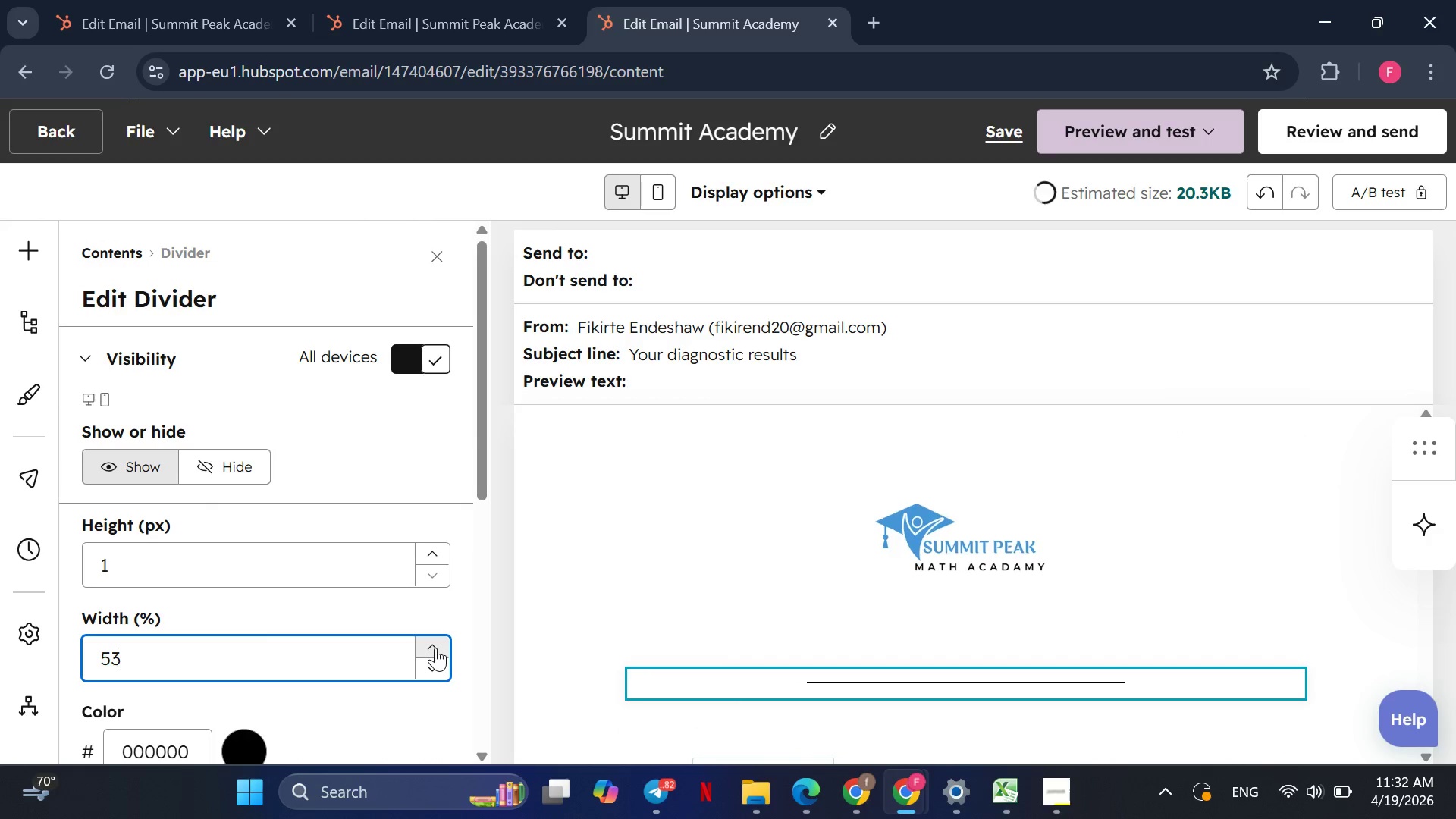 
triple_click([435, 648])
 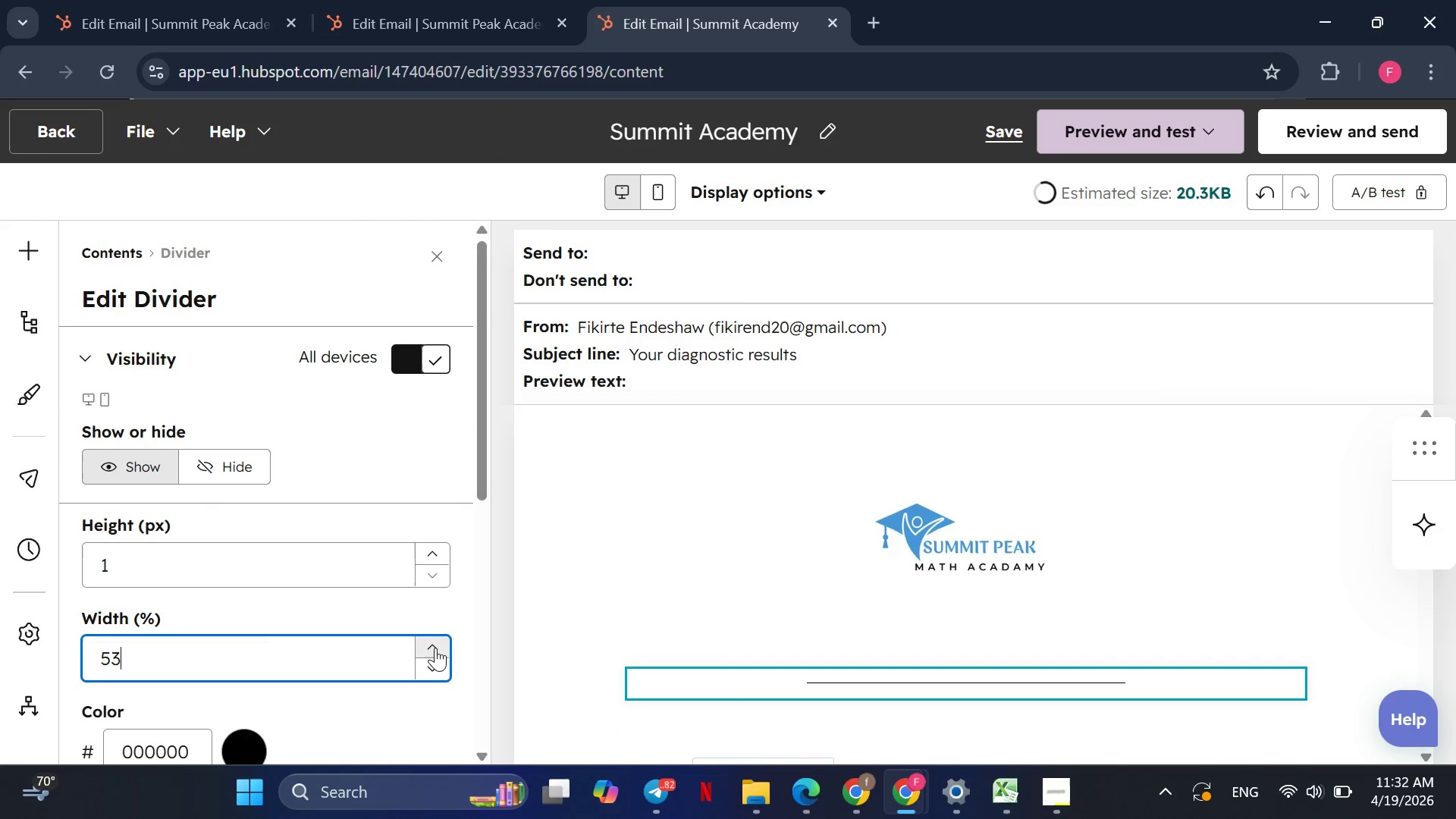 
triple_click([435, 648])
 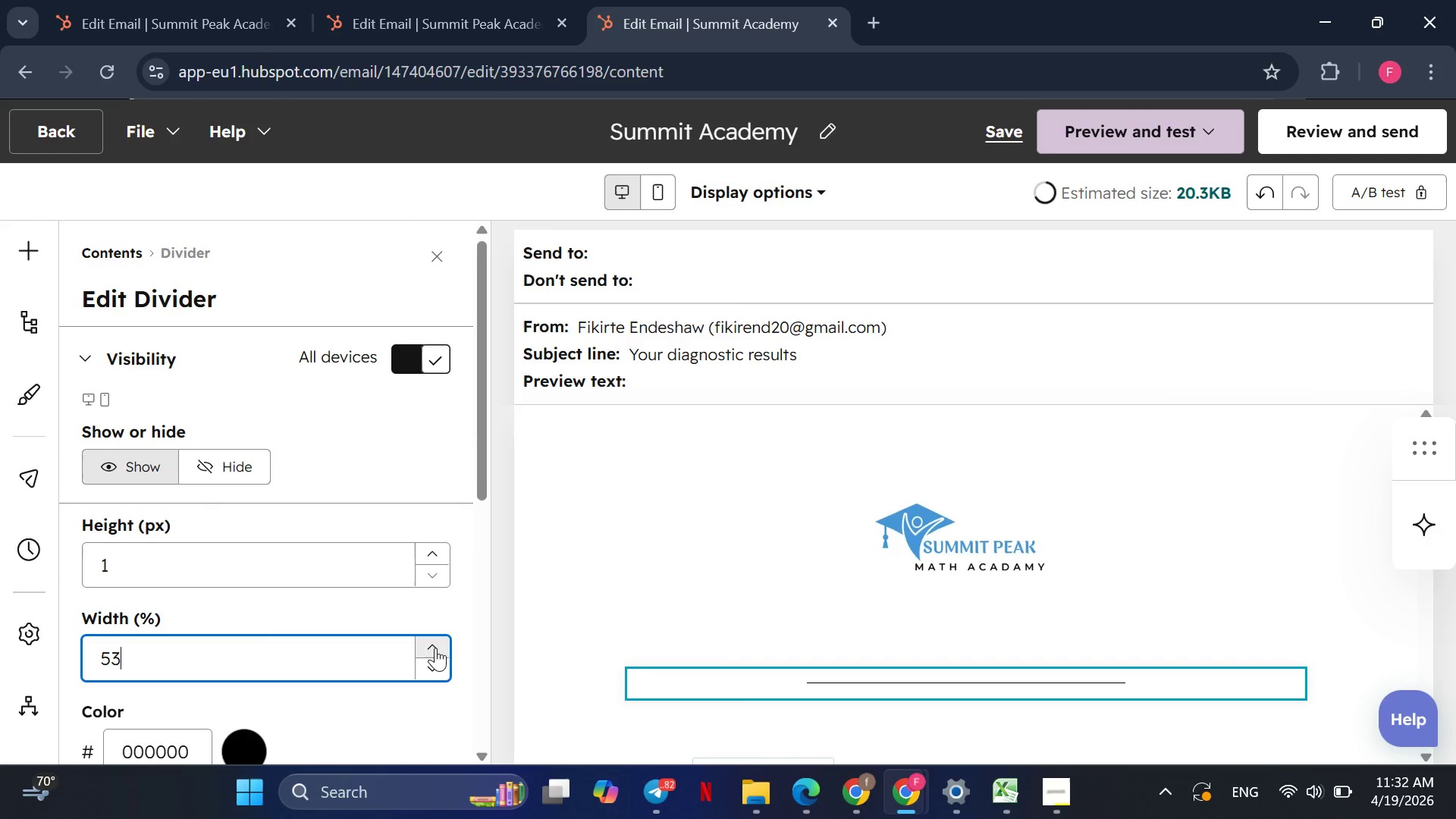 
triple_click([435, 648])
 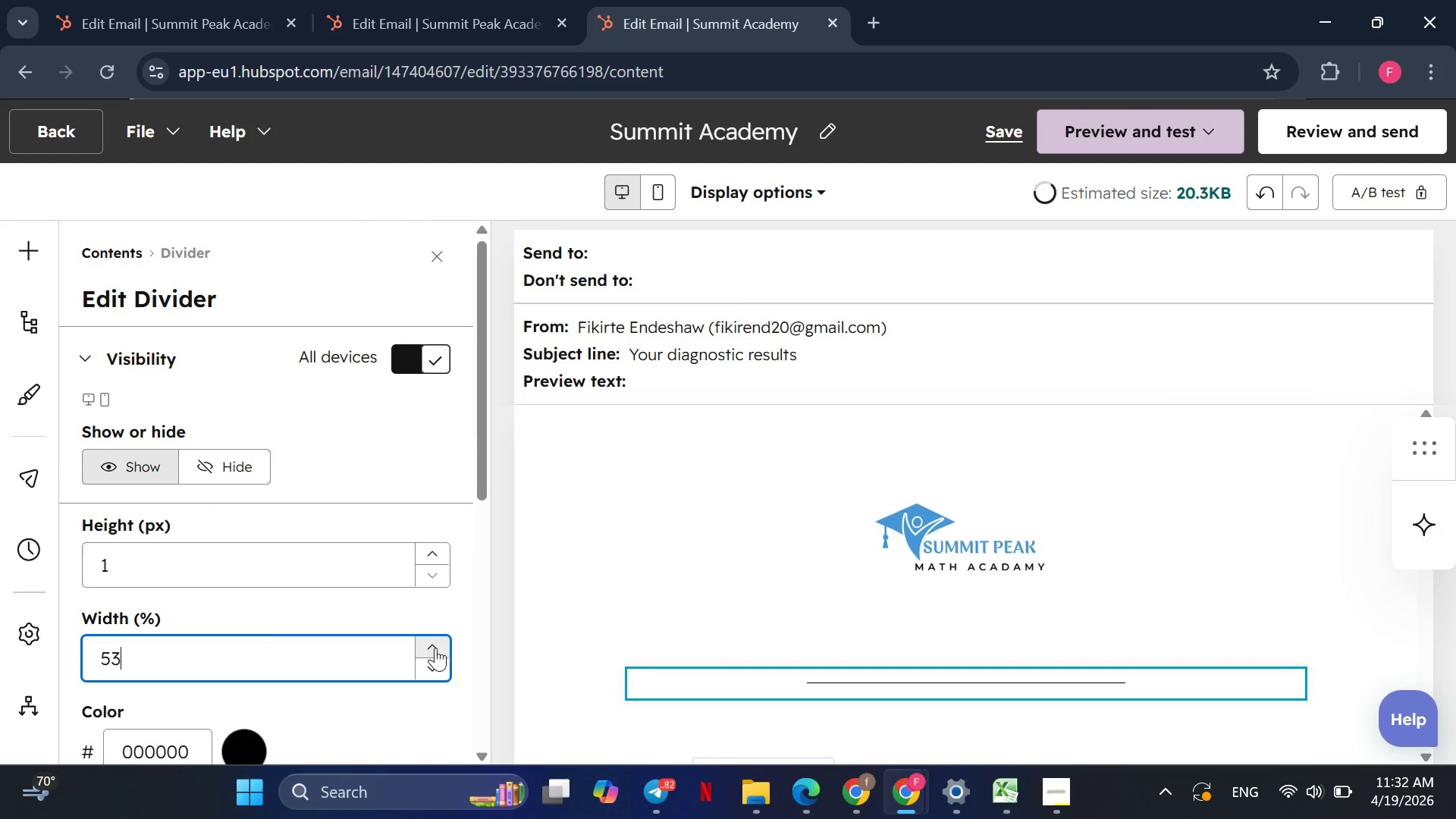 
triple_click([435, 648])
 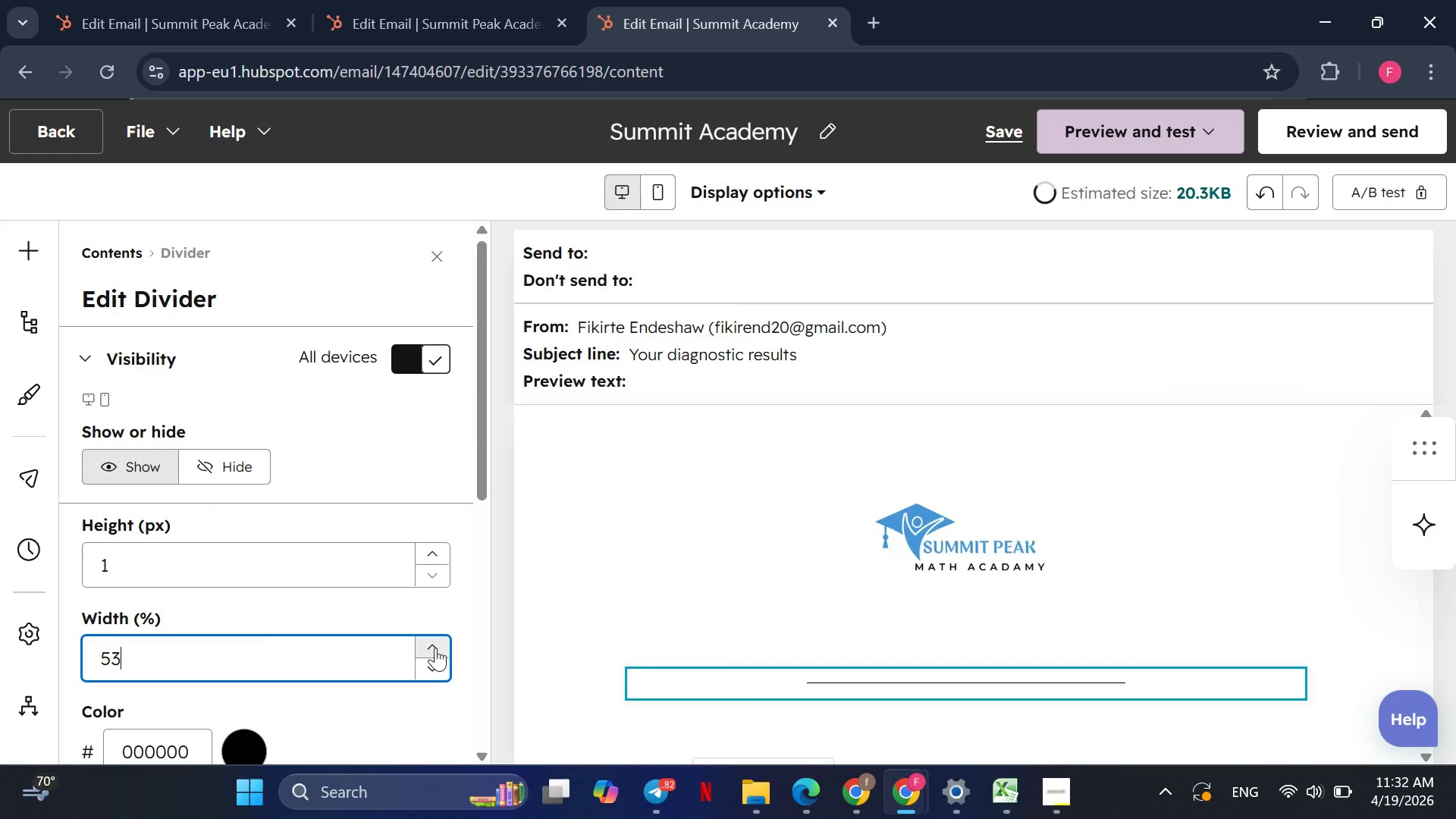 
triple_click([435, 648])
 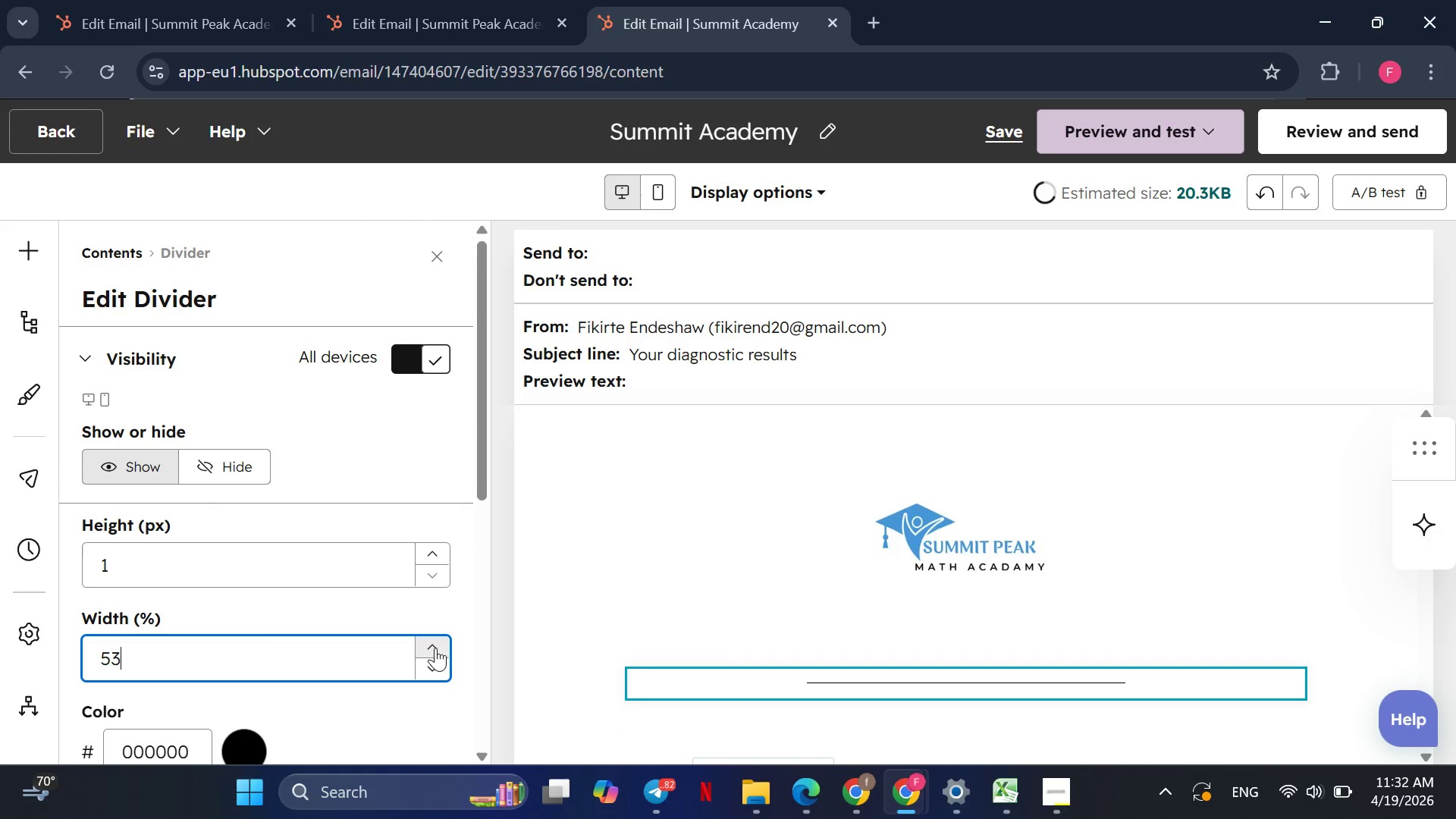 
triple_click([435, 648])
 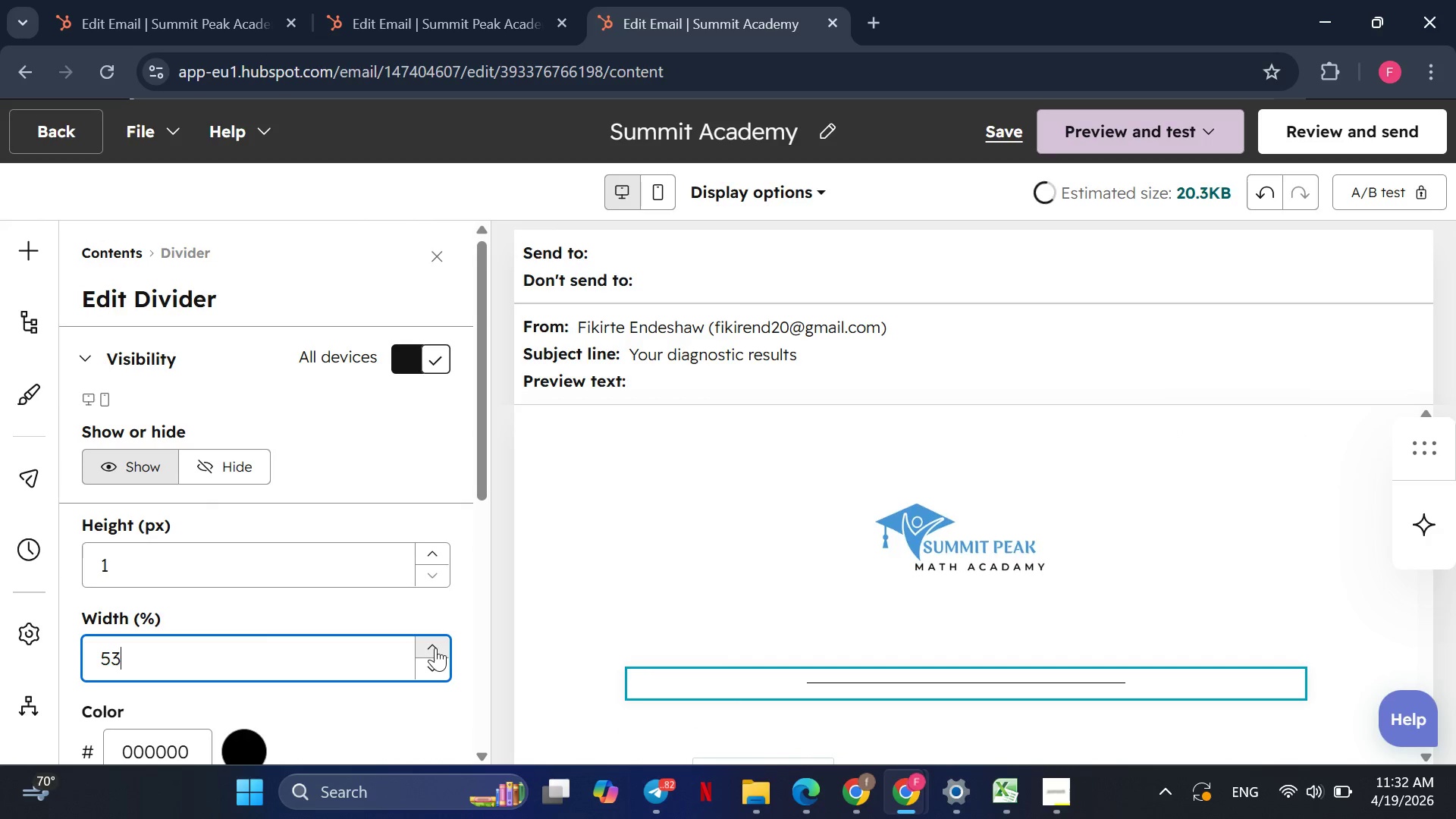 
triple_click([435, 648])
 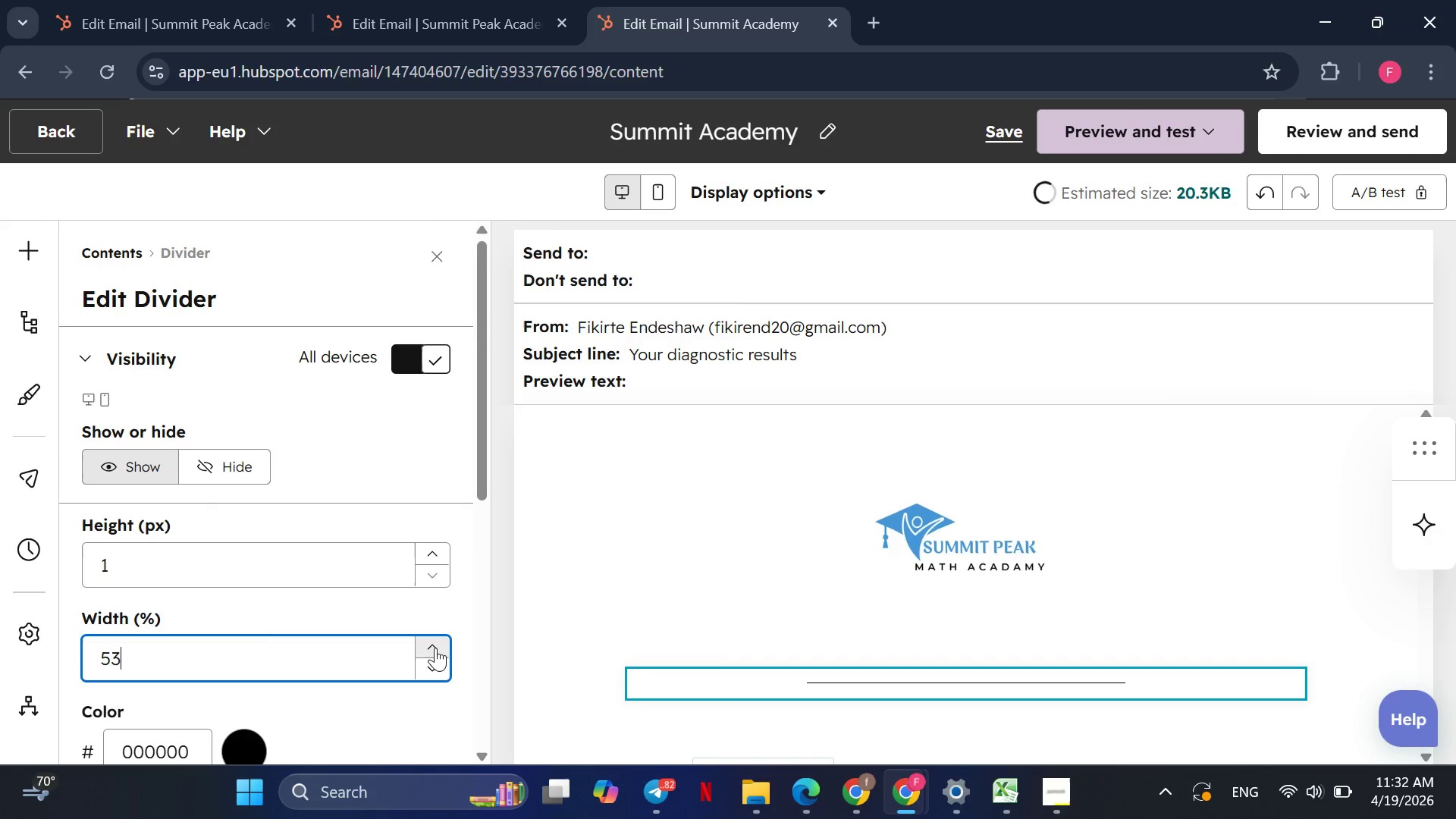 
triple_click([435, 648])
 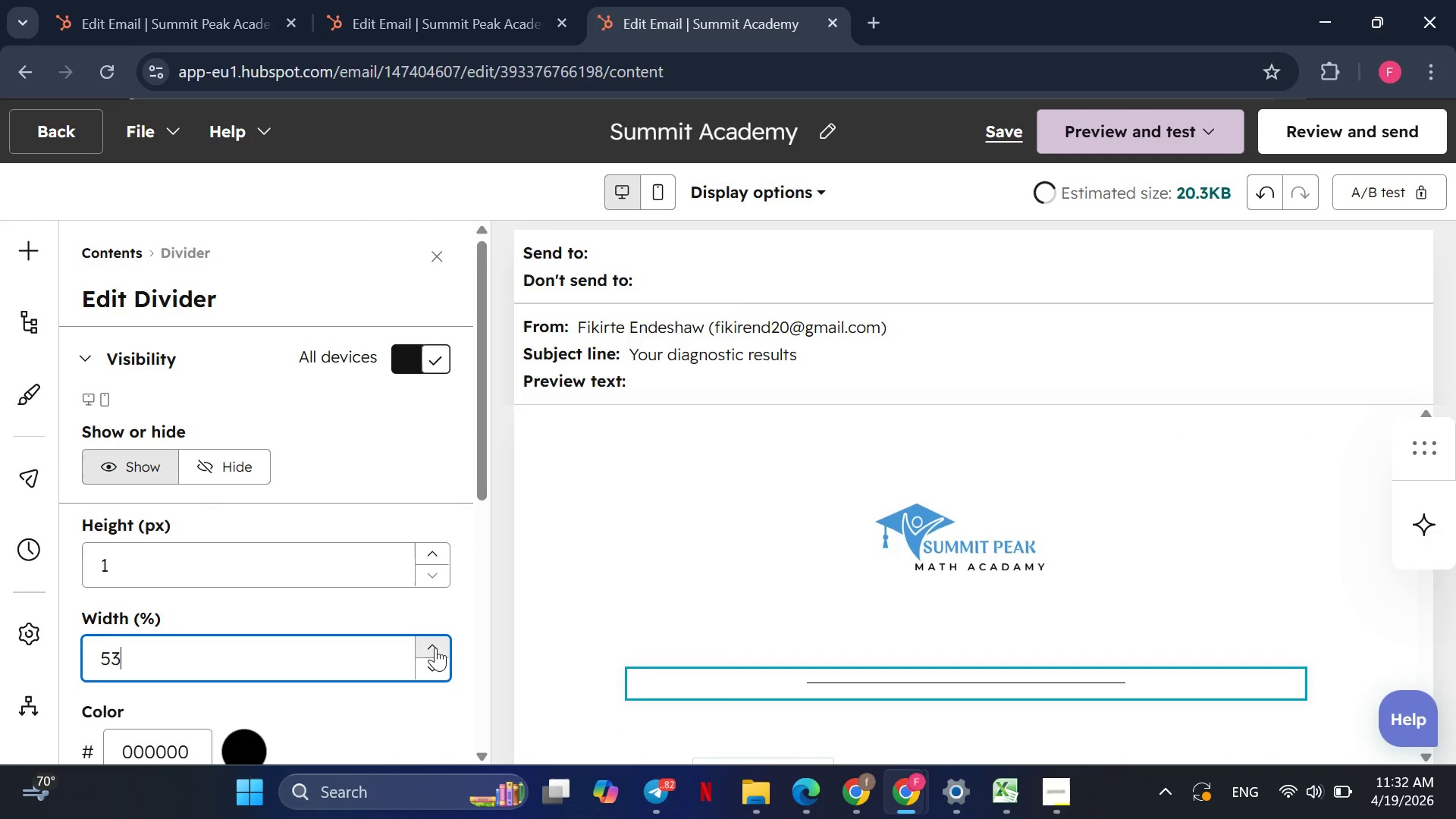 
triple_click([435, 648])
 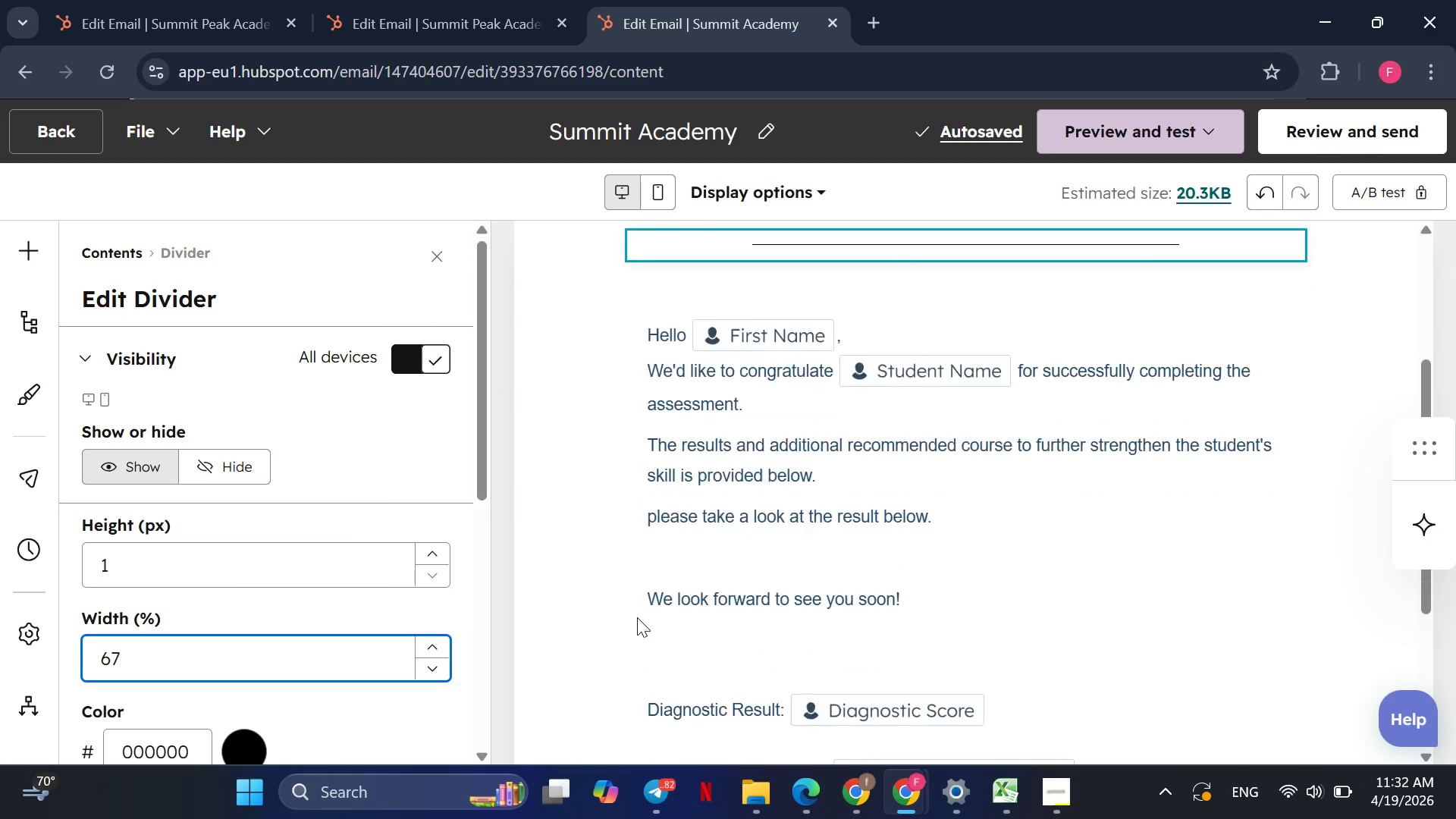 
wait(12.42)
 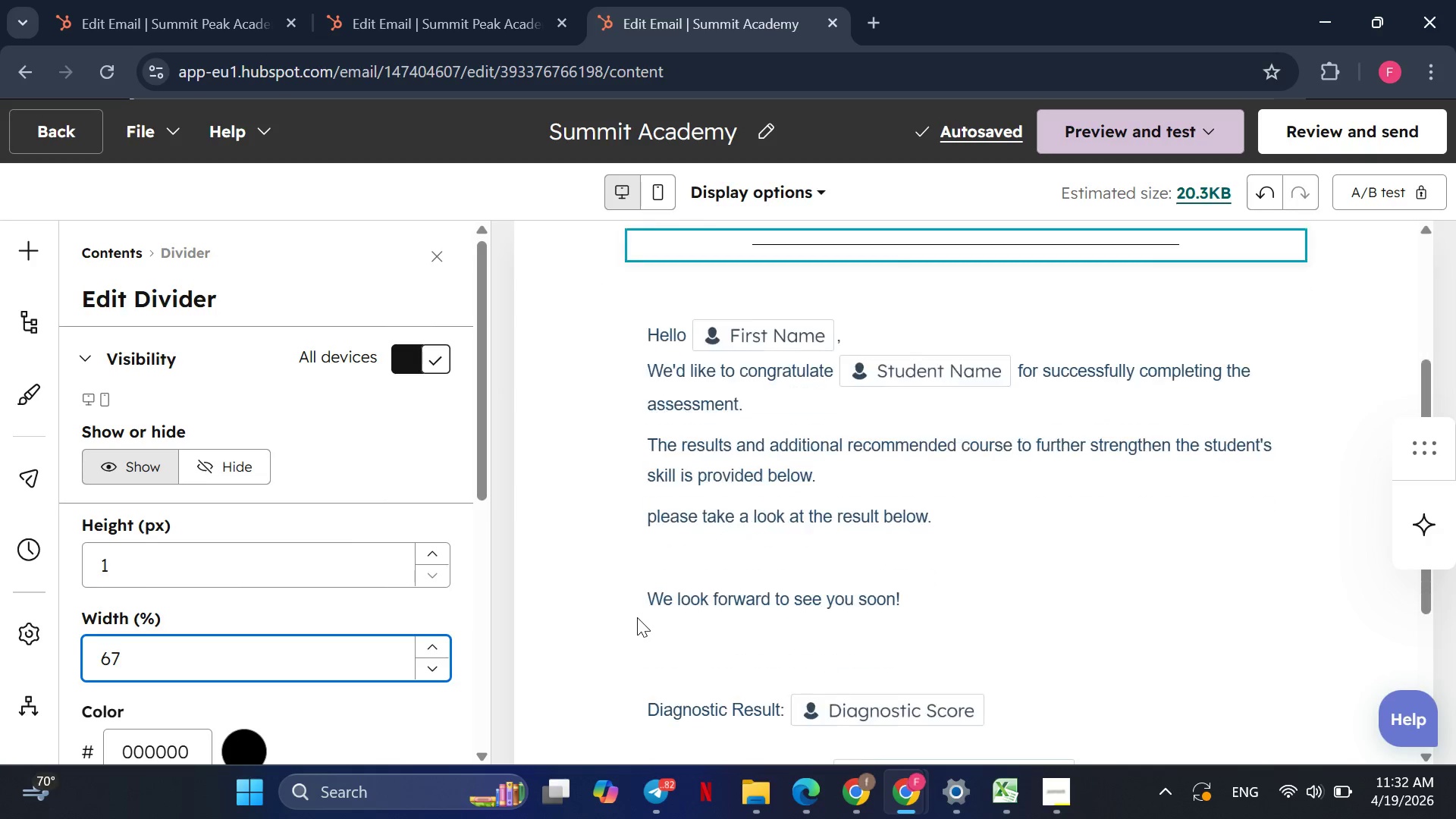 
left_click([1019, 651])